 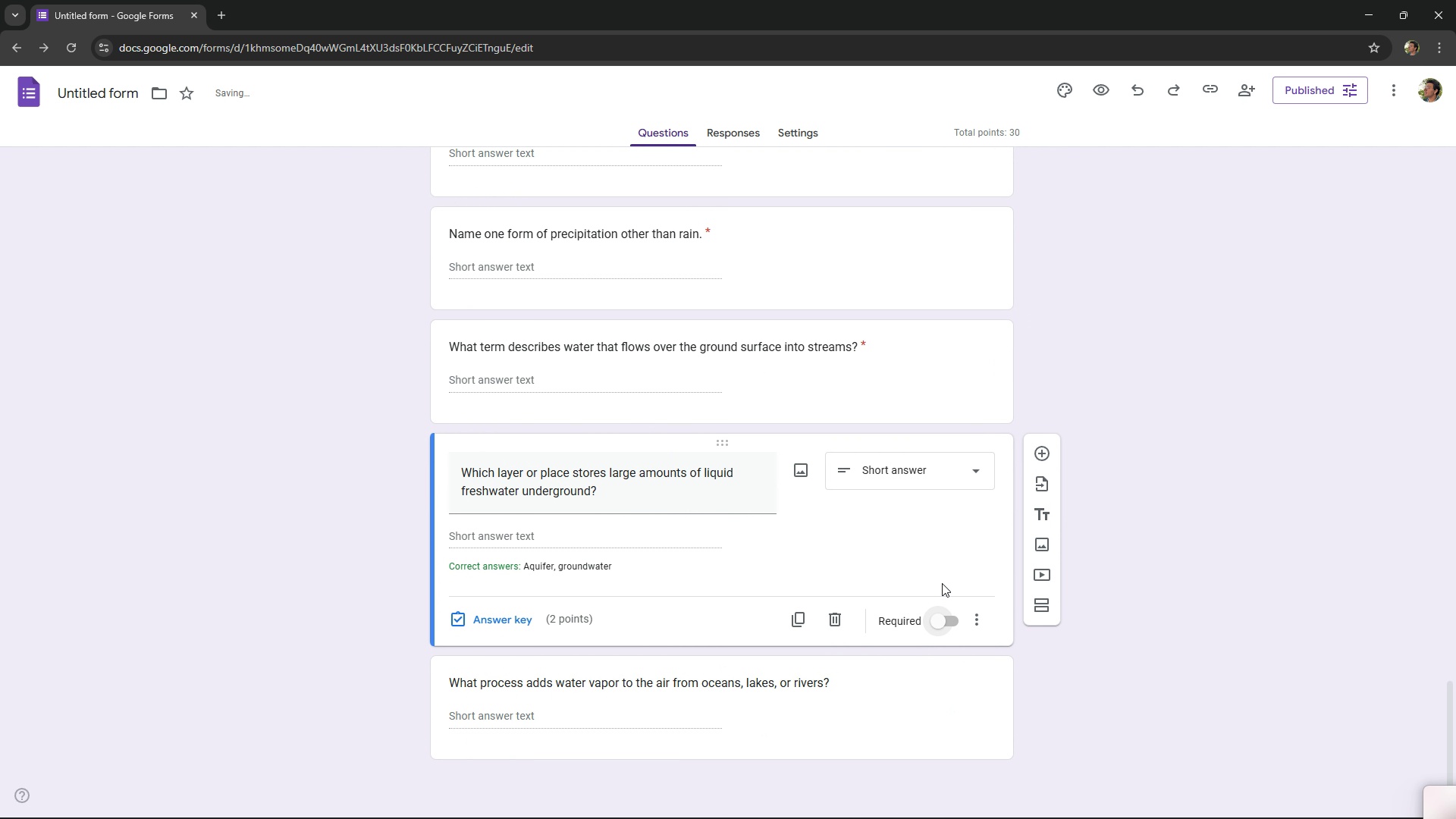 
double_click([945, 624])
 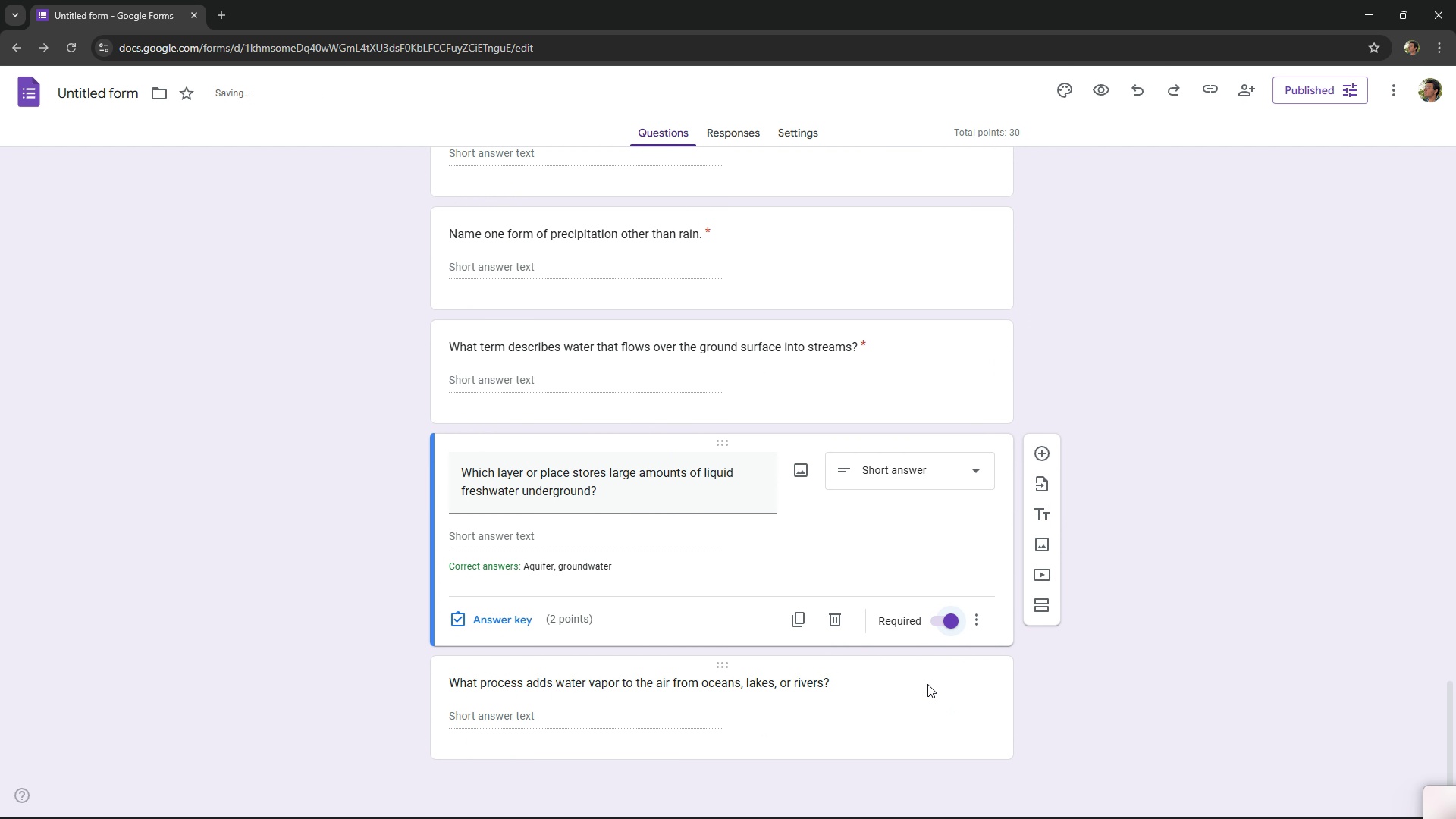 
triple_click([927, 684])
 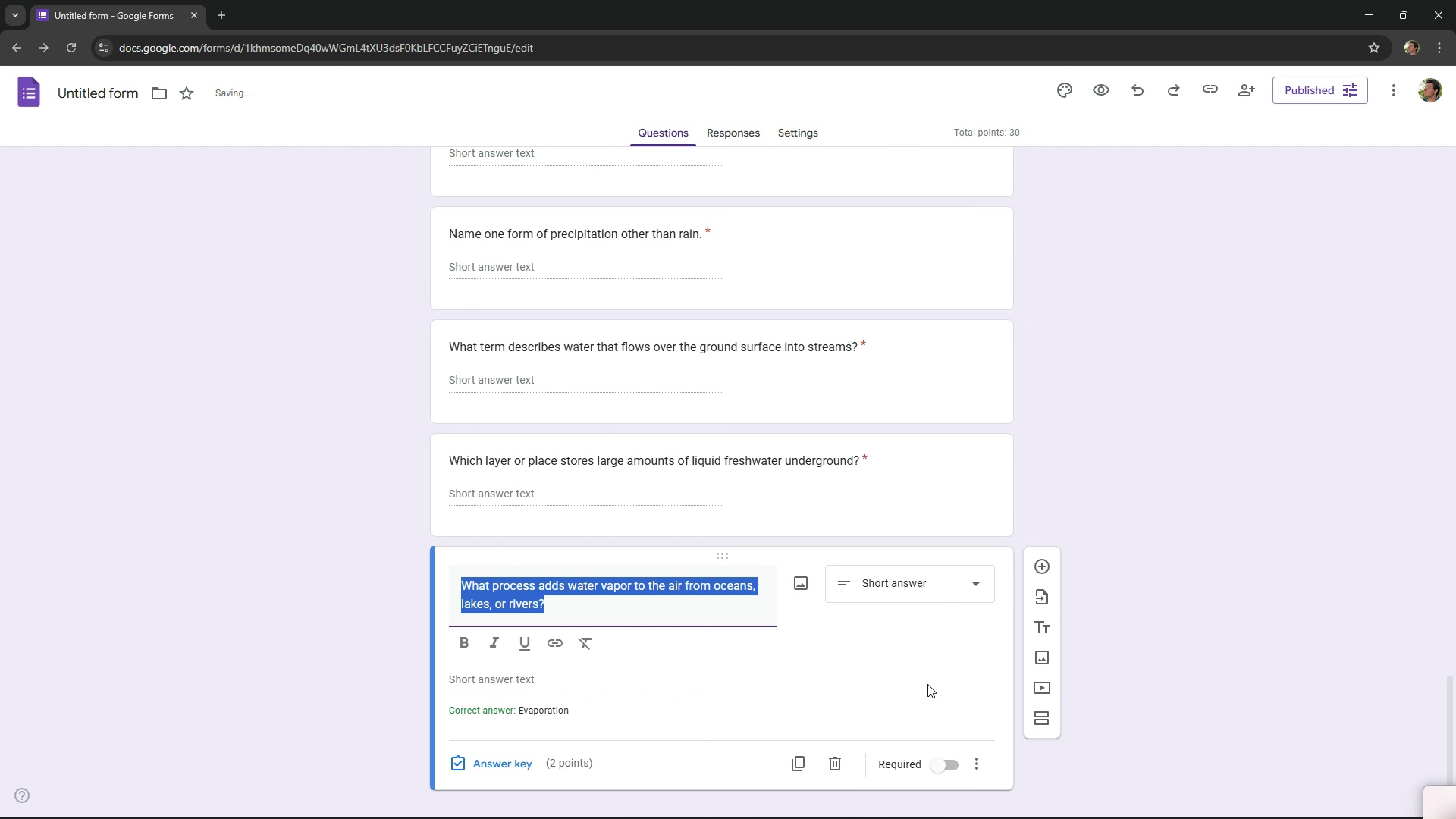 
scroll: coordinate [927, 684], scroll_direction: down, amount: 2.0
 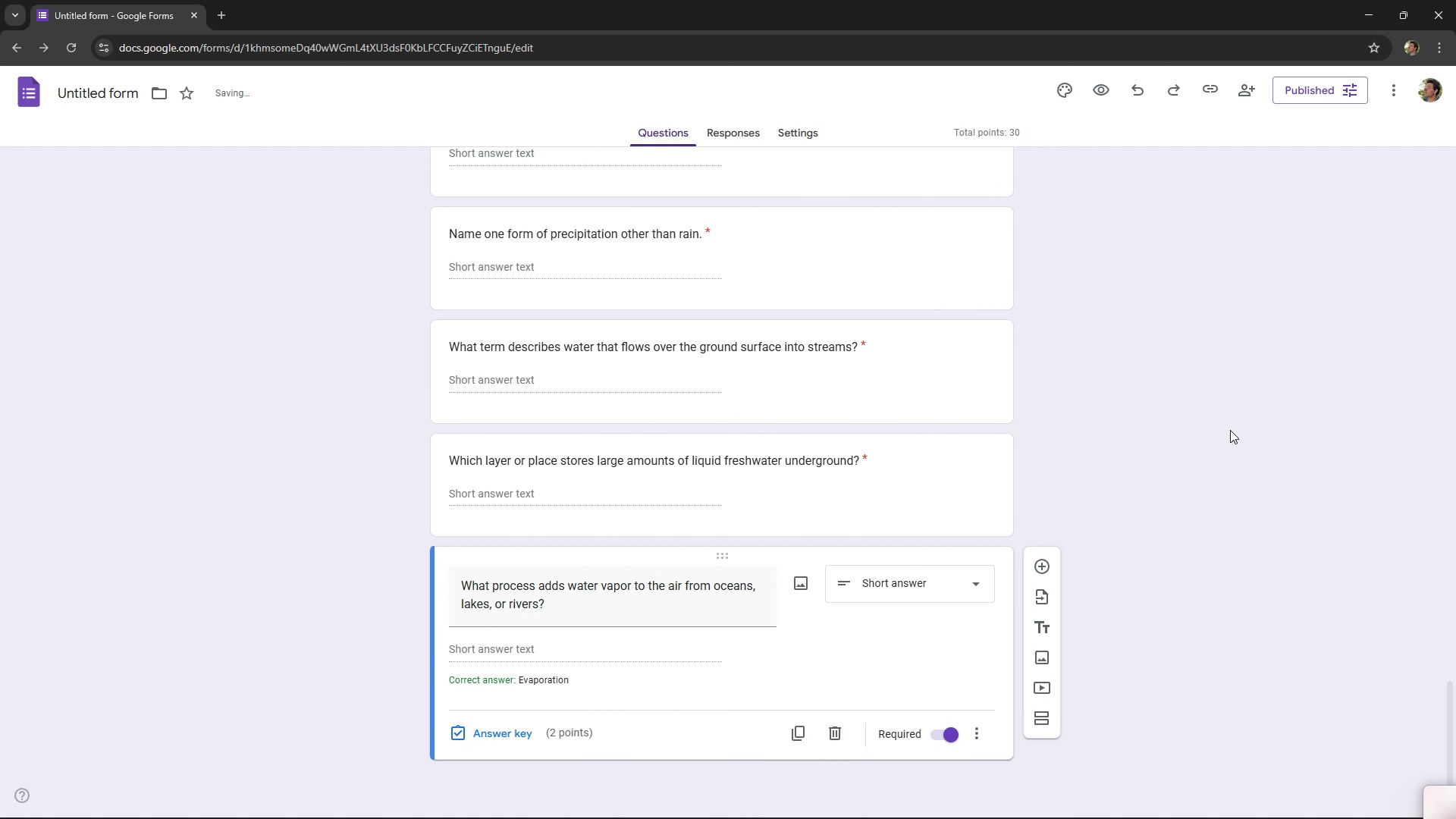 
scroll: coordinate [1288, 620], scroll_direction: up, amount: 39.0
 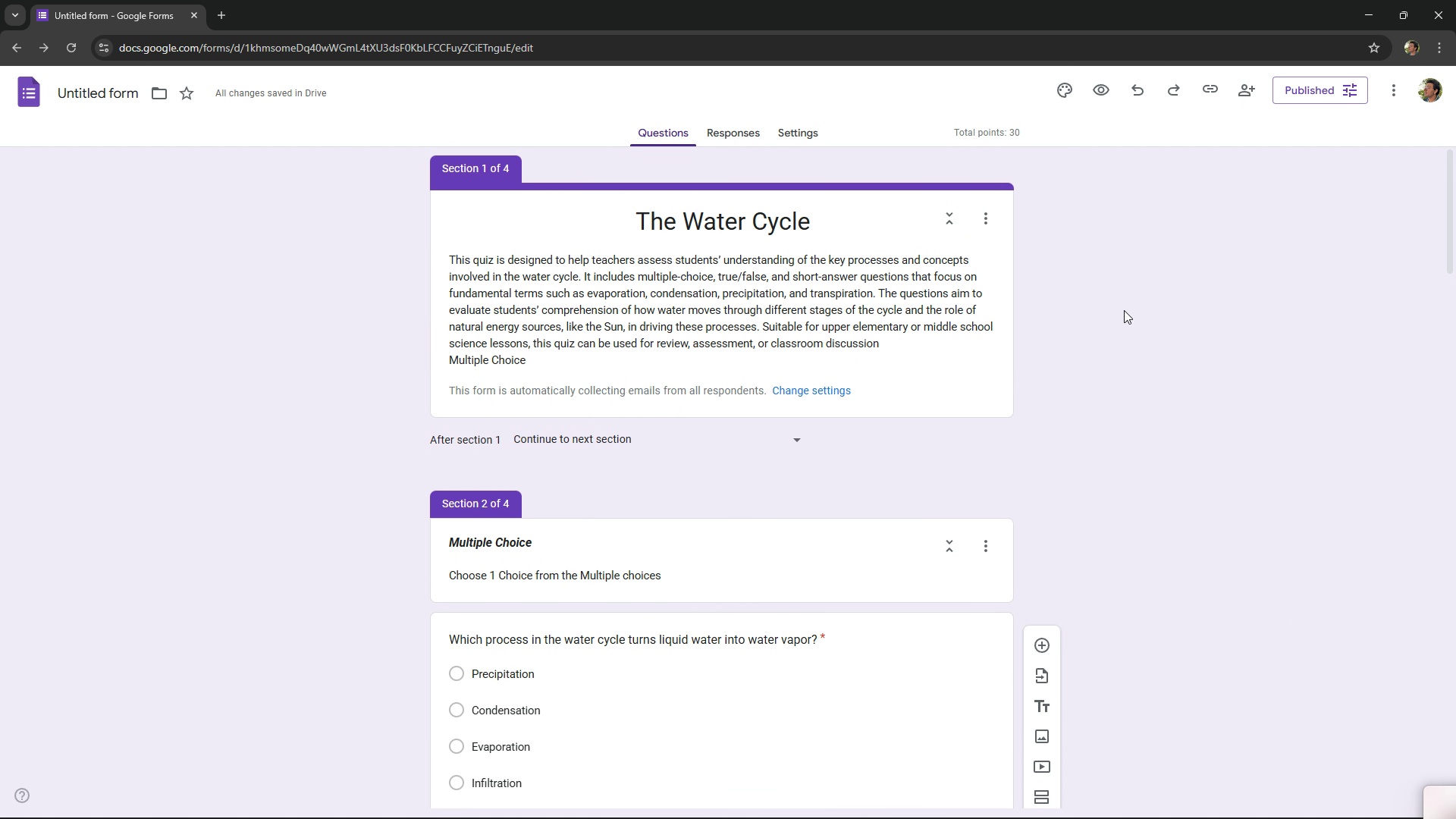 
left_click([1124, 311])
 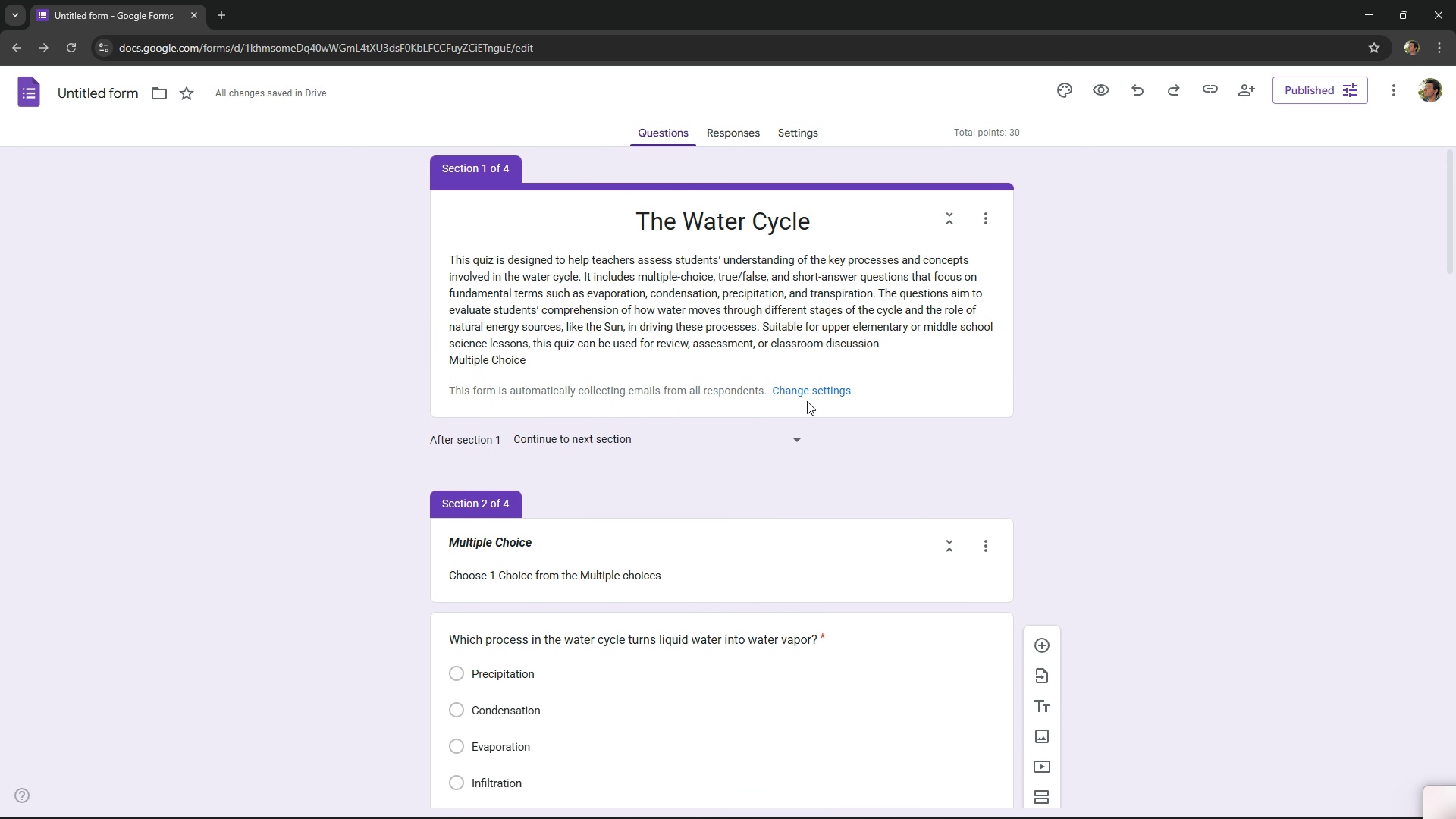 
left_click([813, 394])
 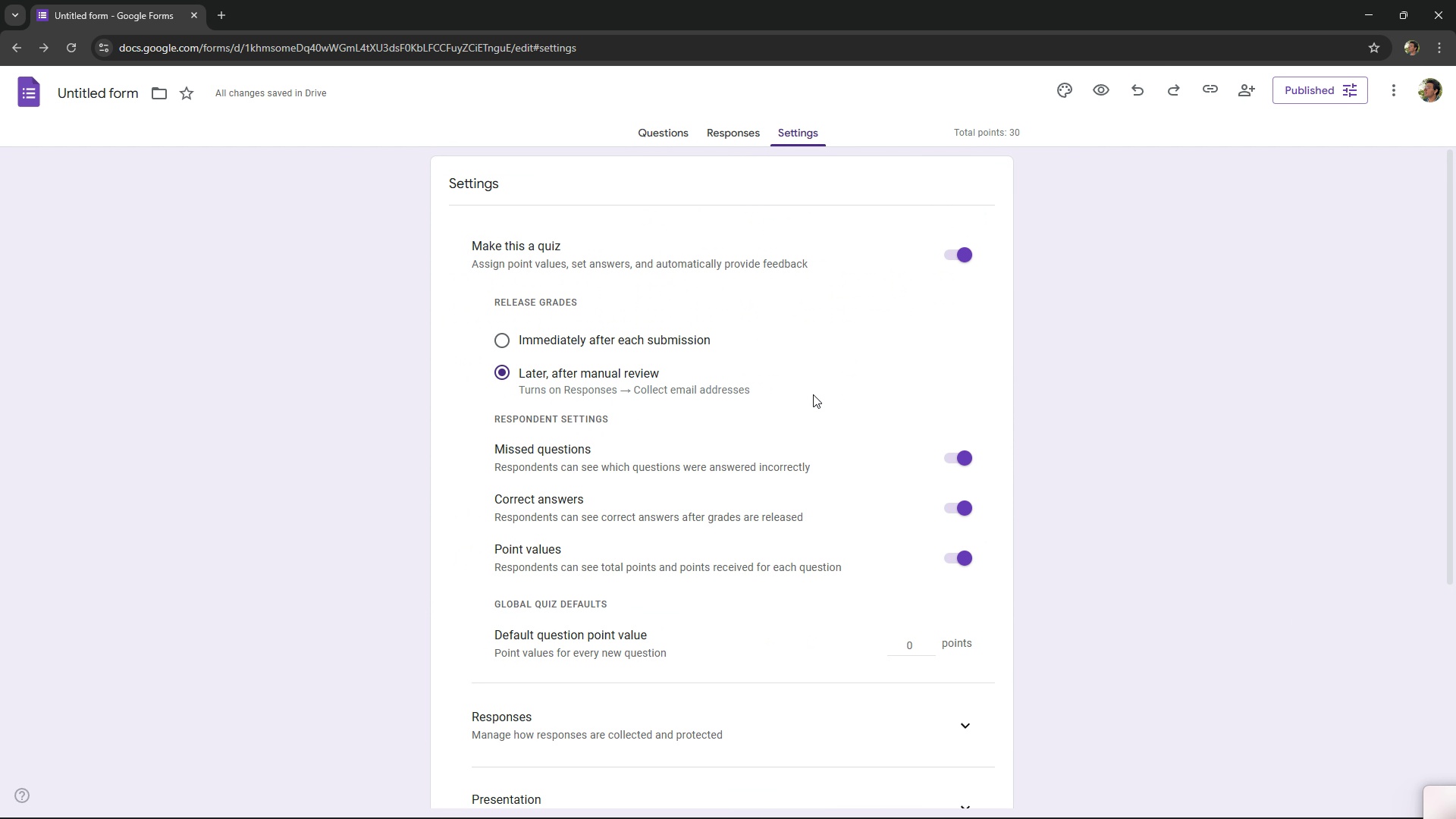 
wait(8.62)
 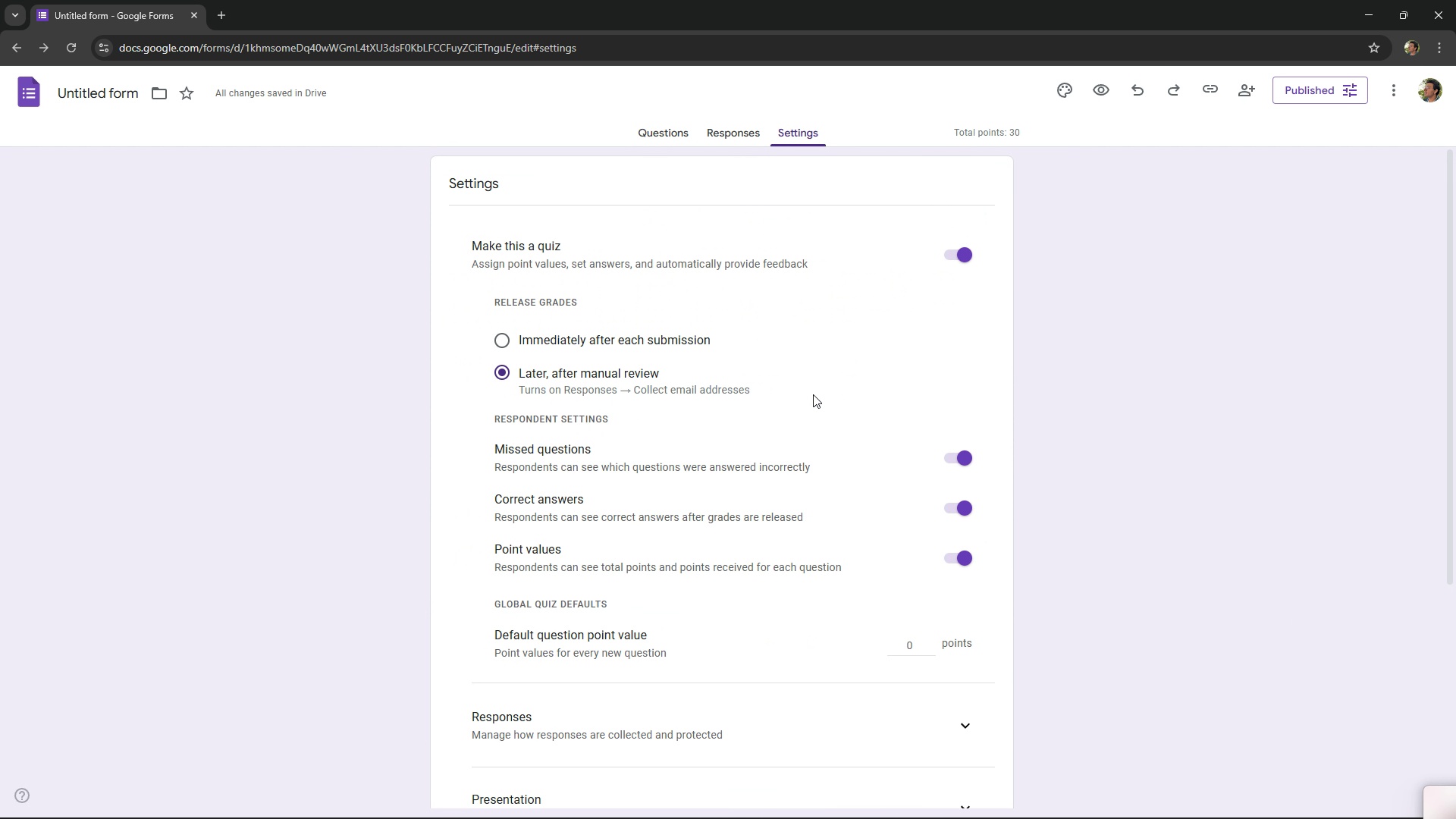 
scroll: coordinate [813, 394], scroll_direction: down, amount: 3.0
 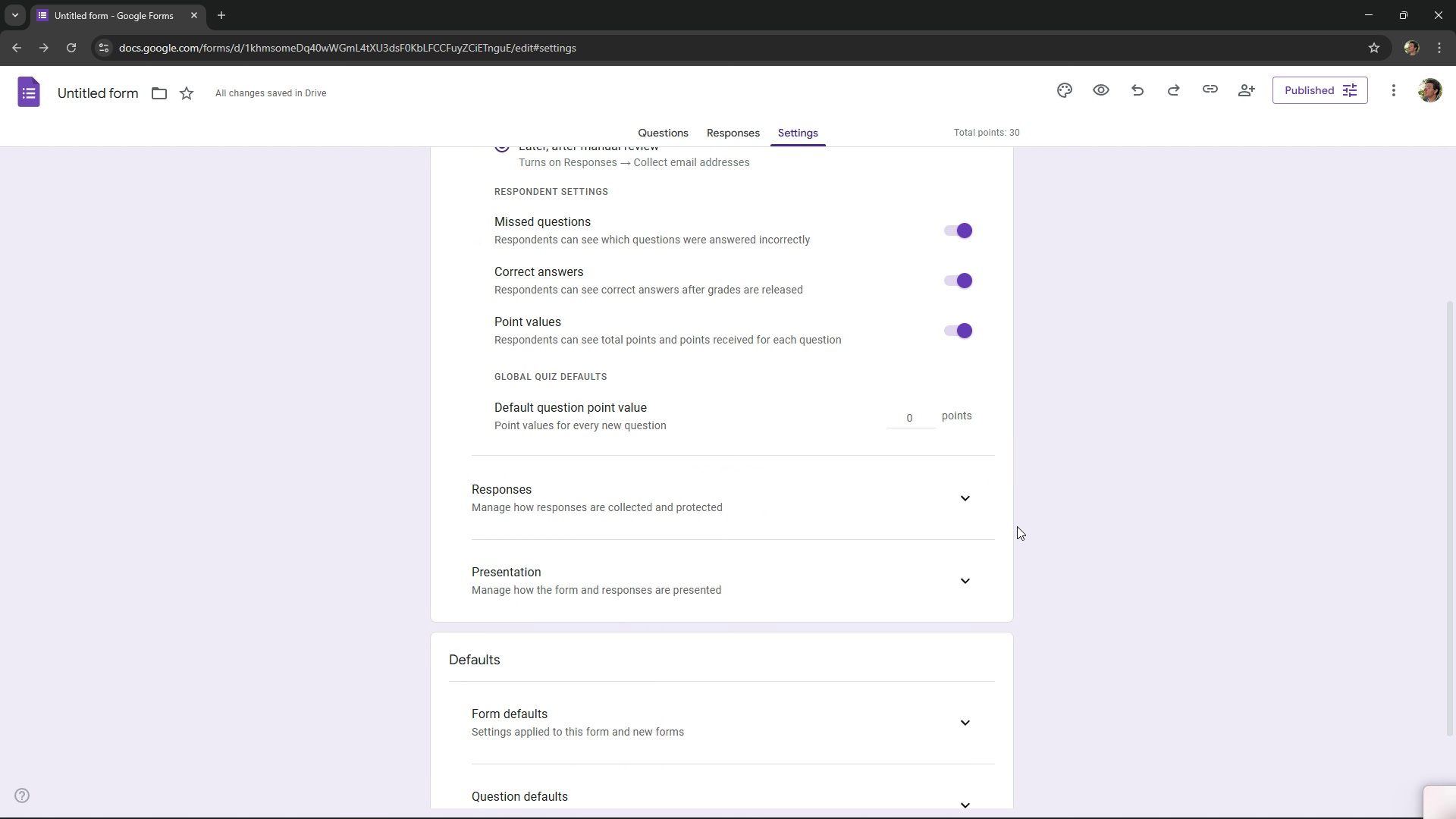 
left_click([965, 491])
 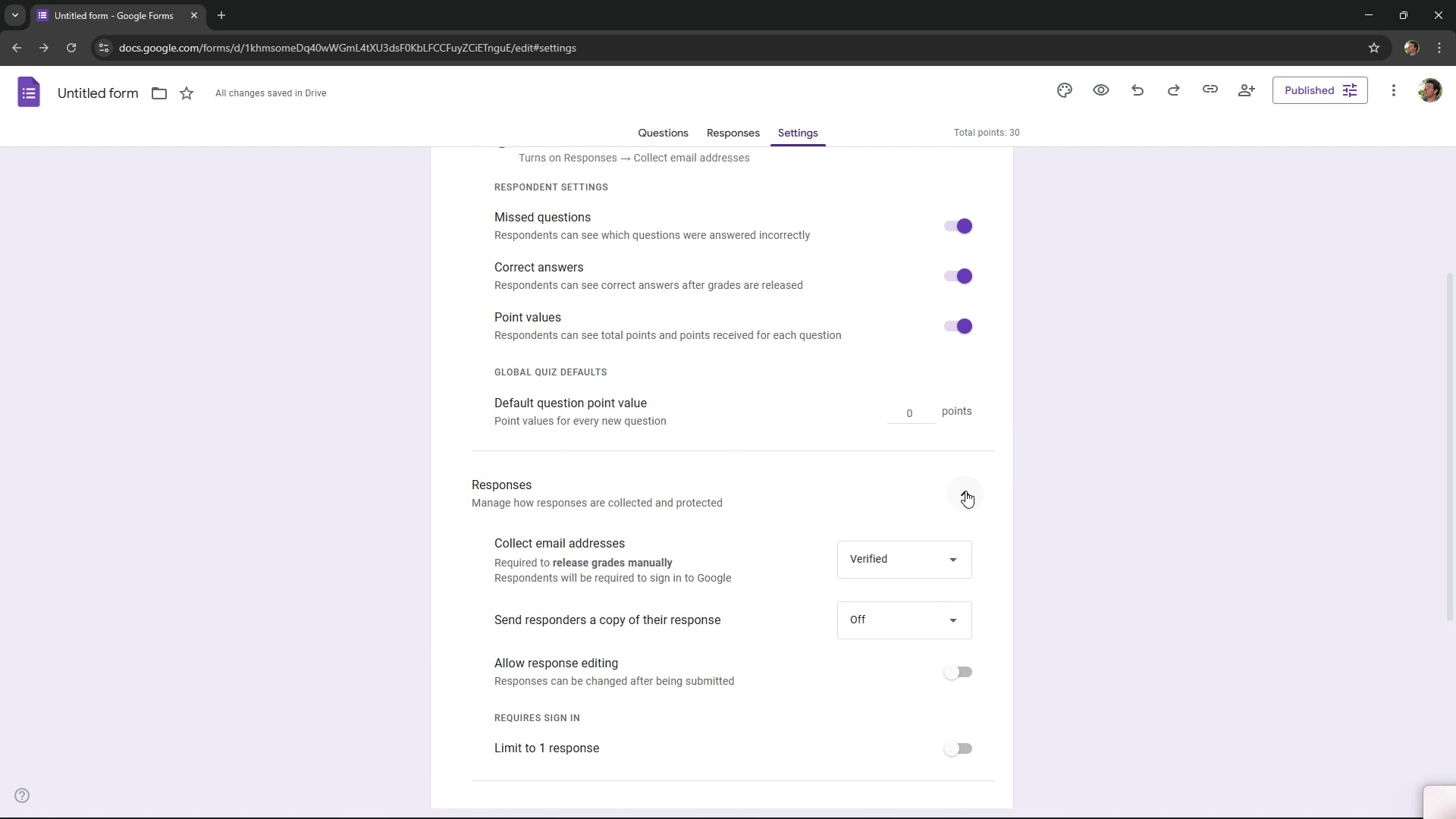 
scroll: coordinate [965, 491], scroll_direction: down, amount: 1.0
 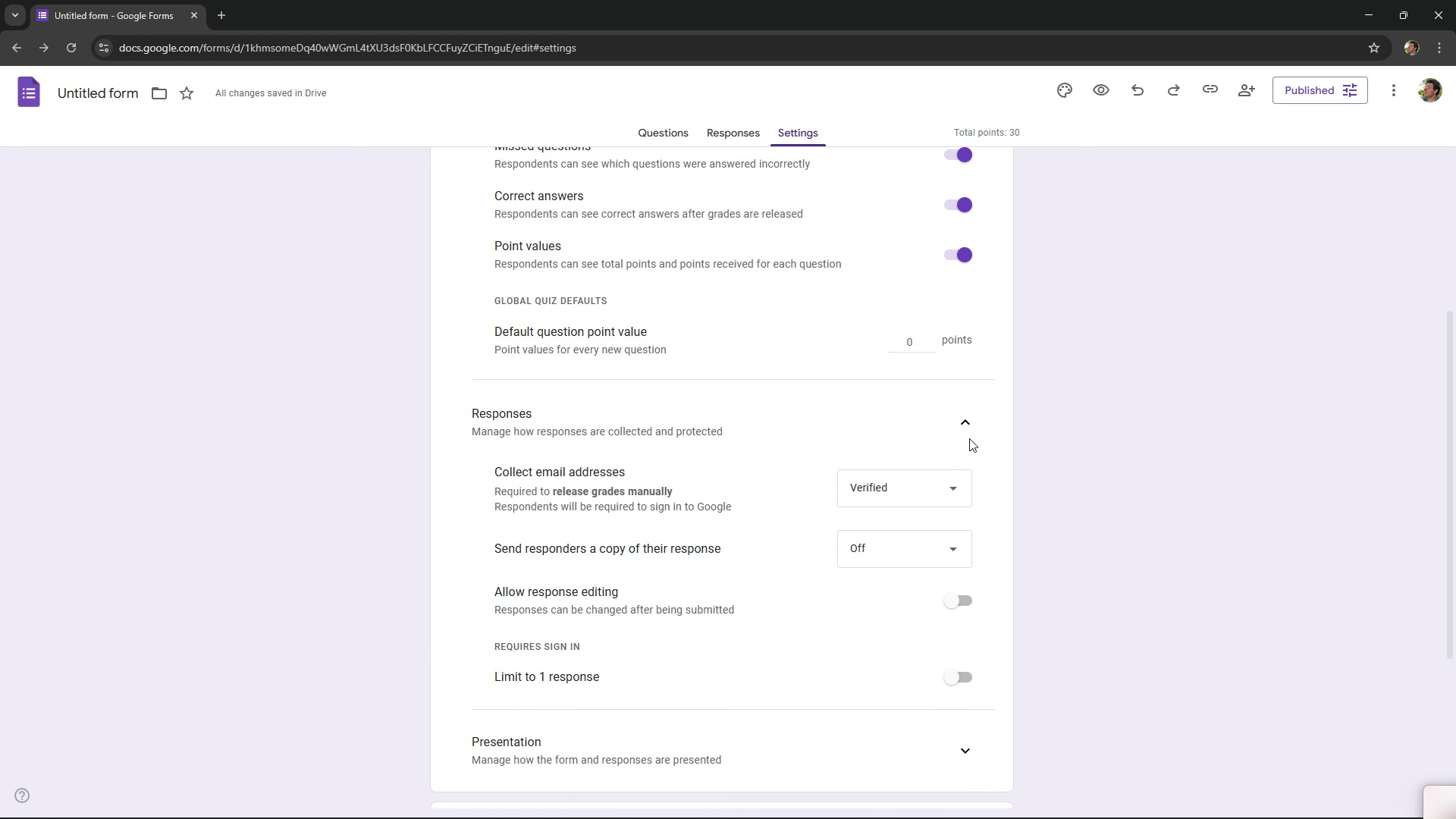 
left_click([966, 434])
 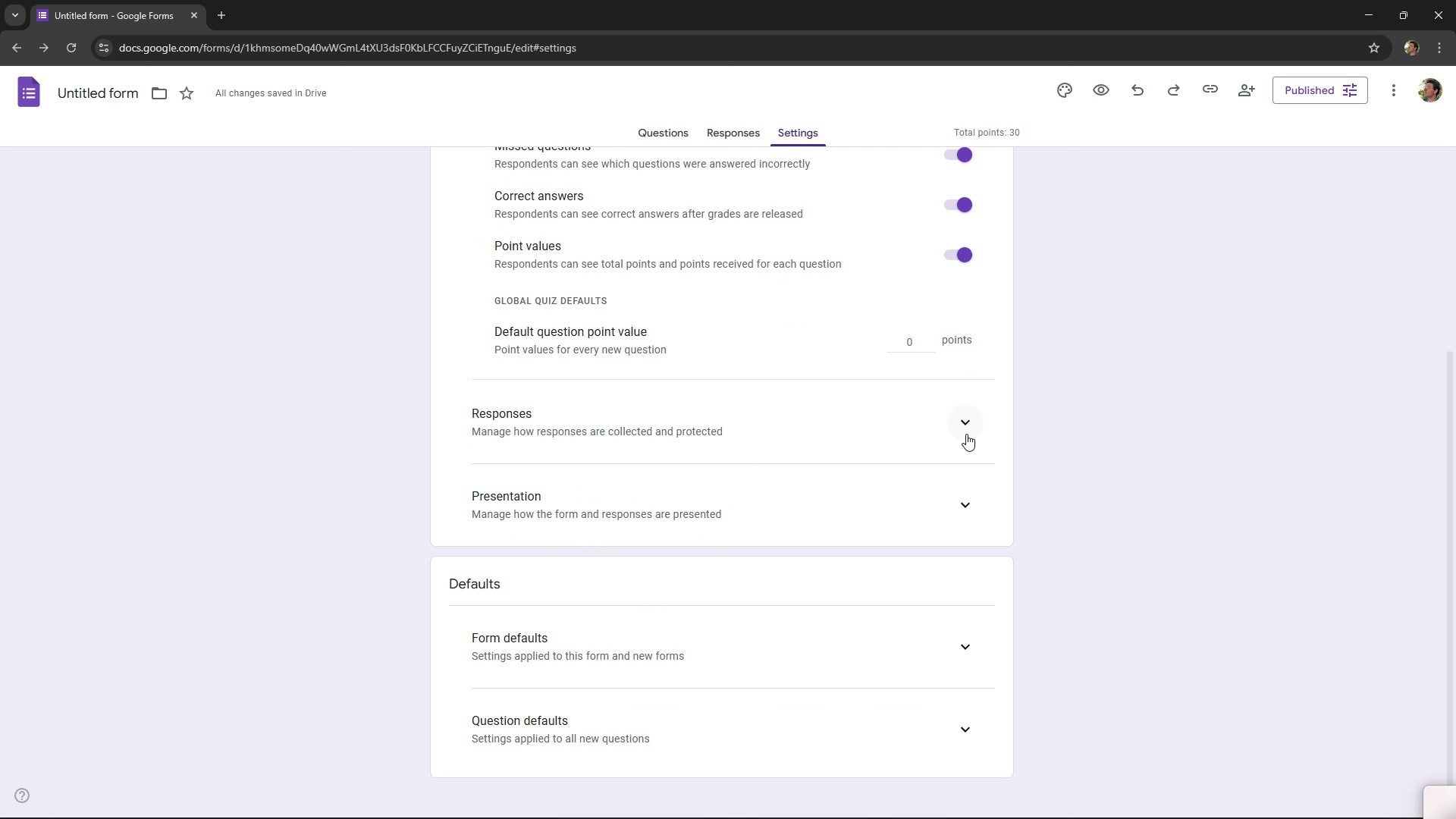 
scroll: coordinate [966, 433], scroll_direction: up, amount: 13.0
 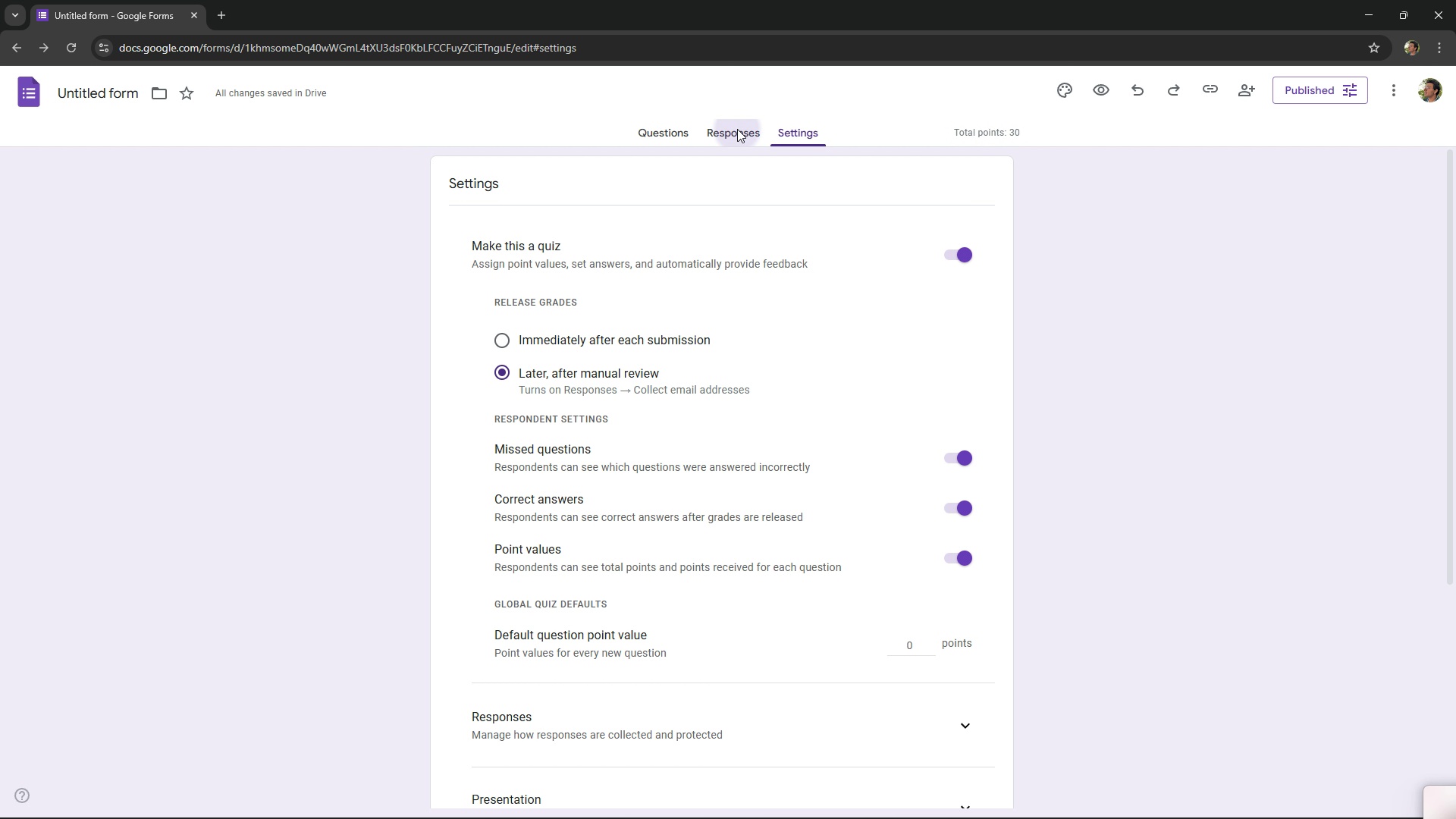 
left_click([737, 129])
 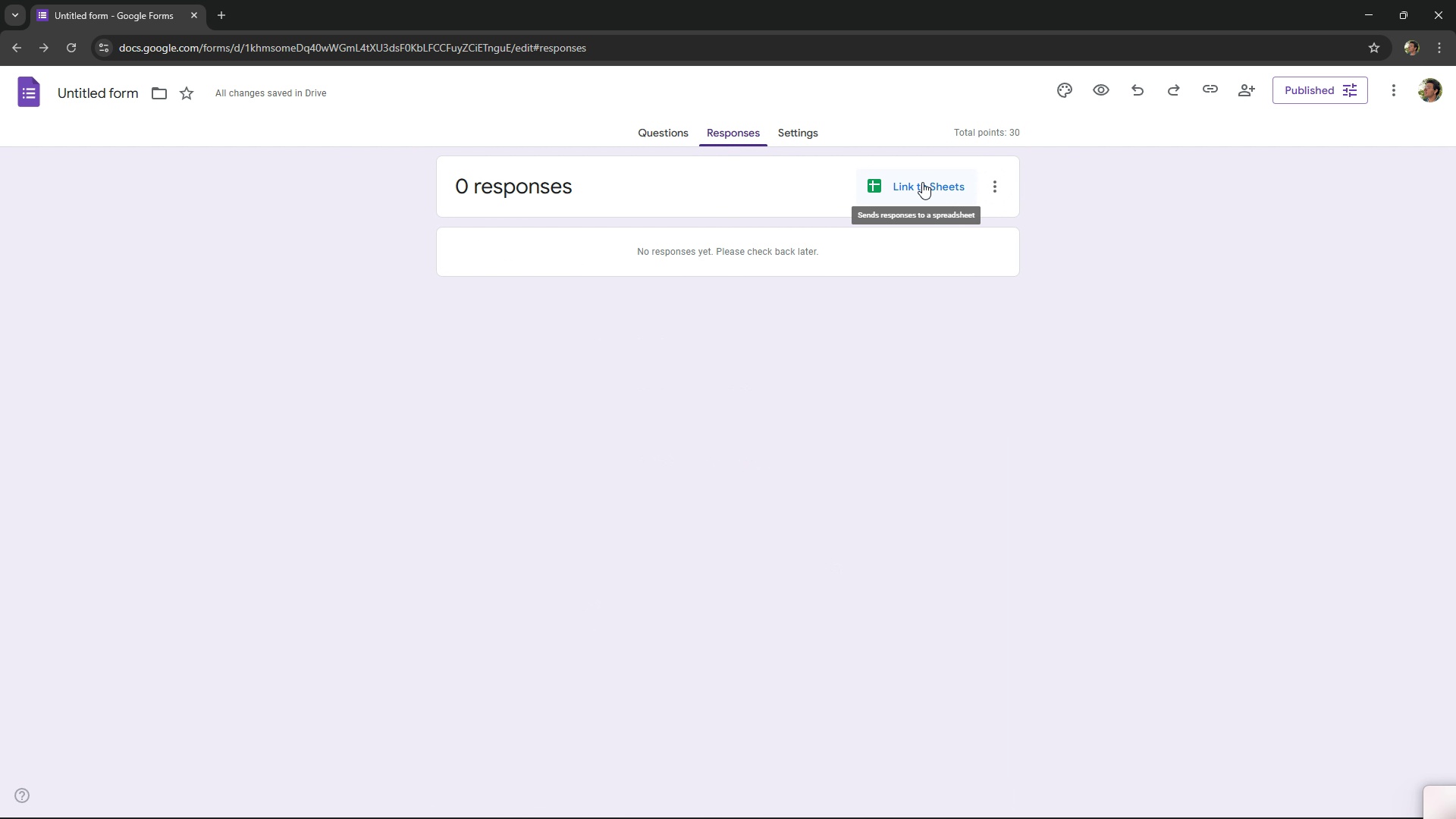 
left_click([922, 182])
 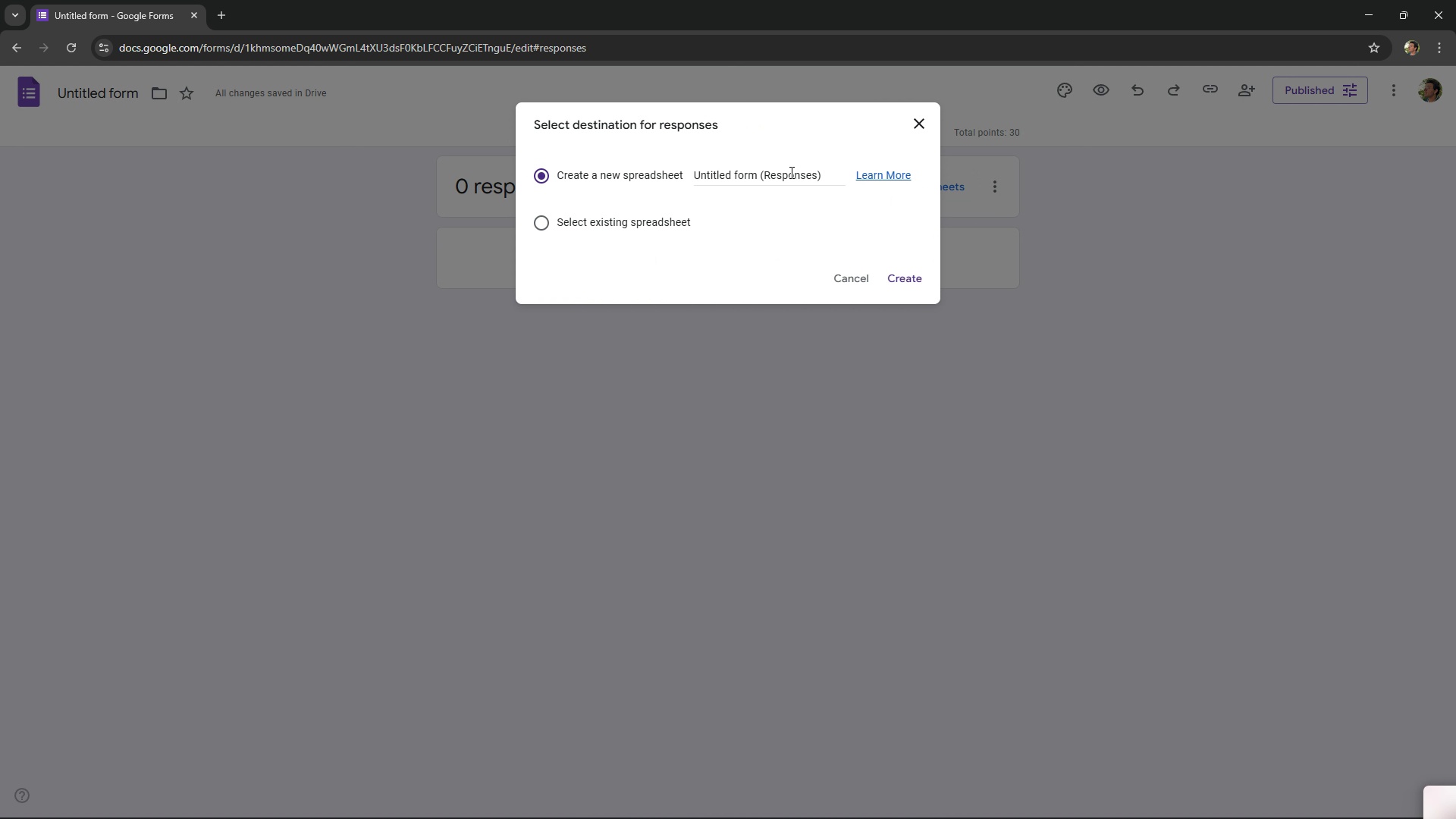 
wait(5.25)
 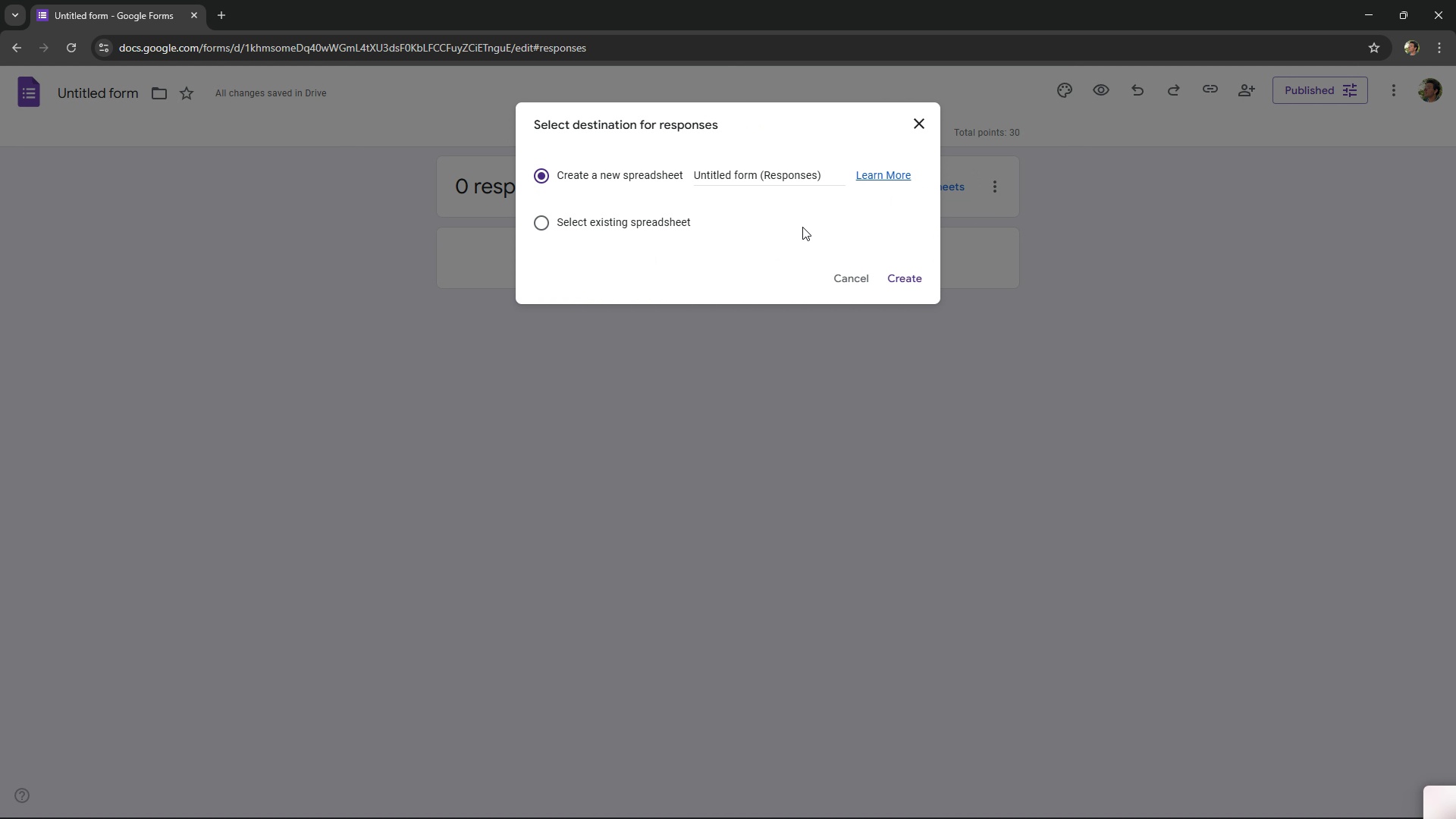 
left_click_drag(start_coordinate=[756, 171], to_coordinate=[678, 178])